 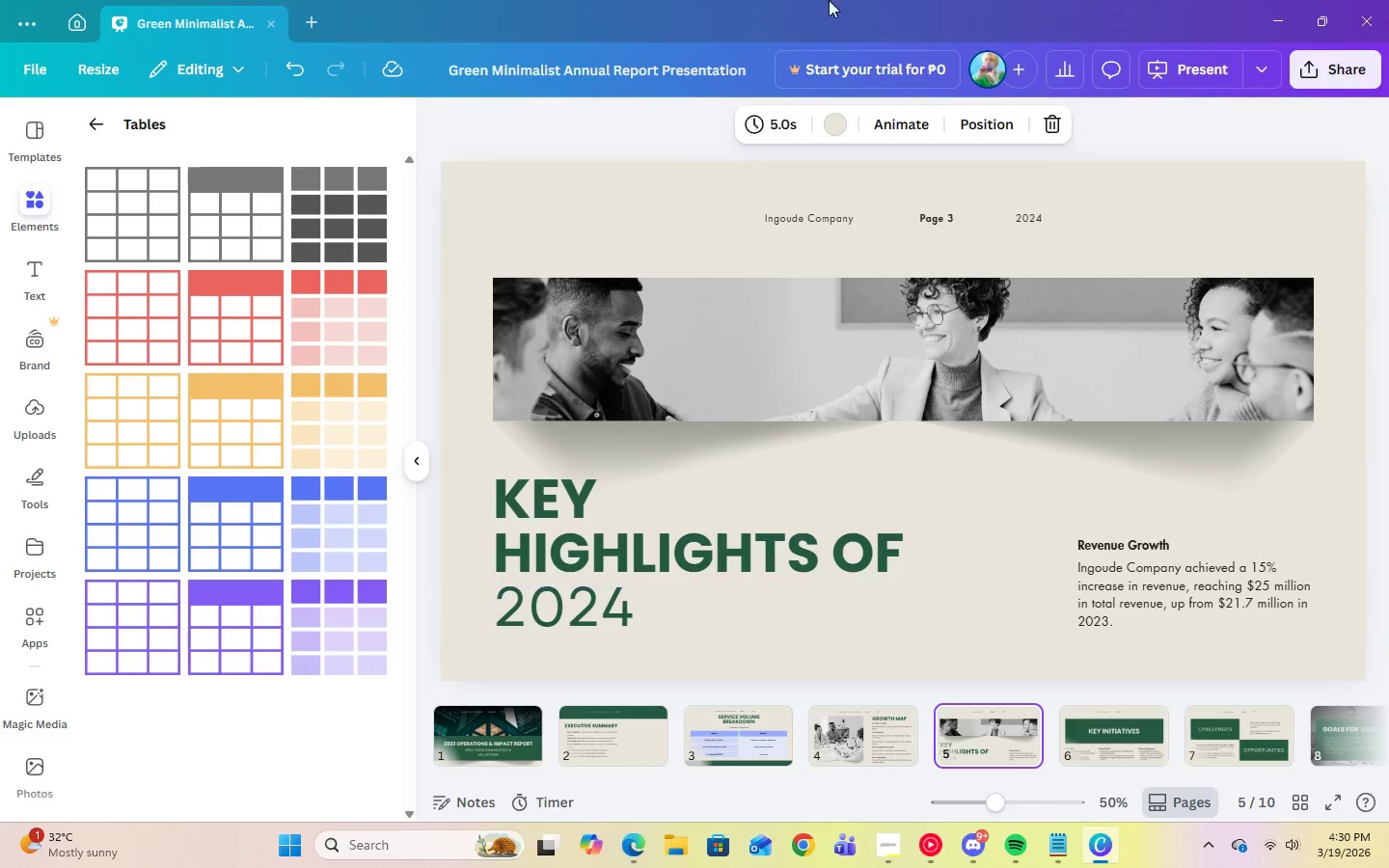 
left_click([1135, 744])
 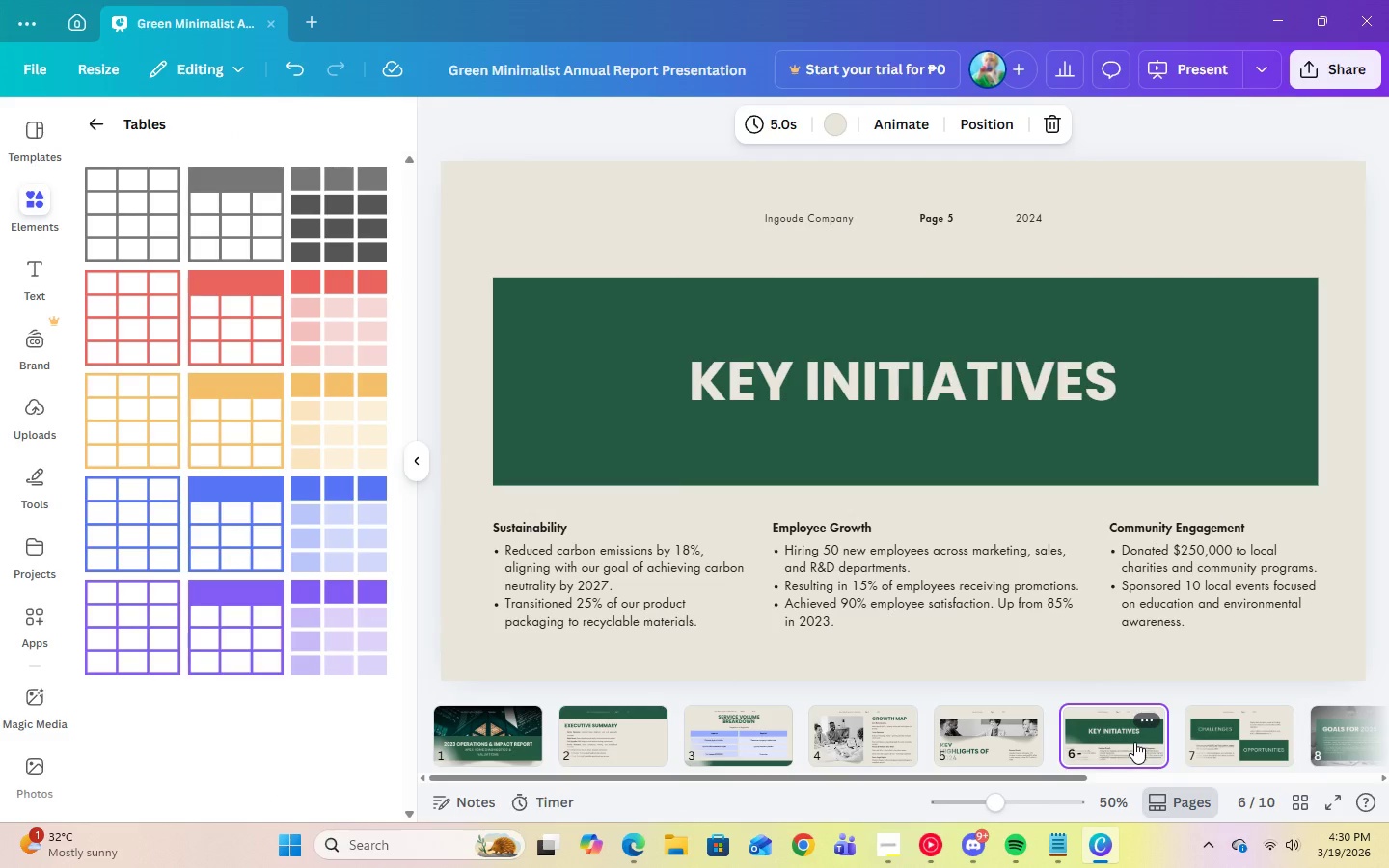 
left_click_drag(start_coordinate=[1134, 742], to_coordinate=[972, 737])
 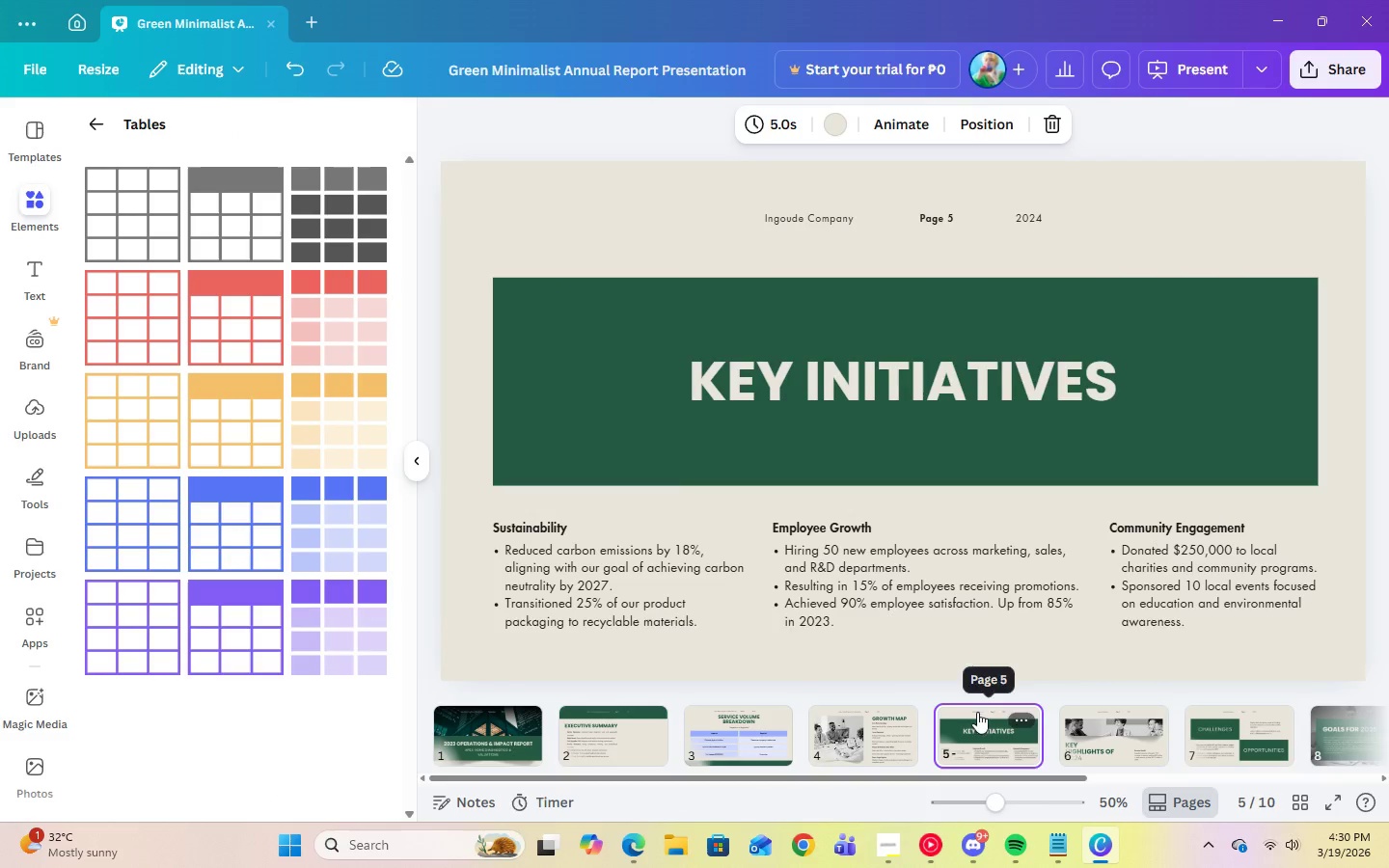 
left_click([962, 457])
 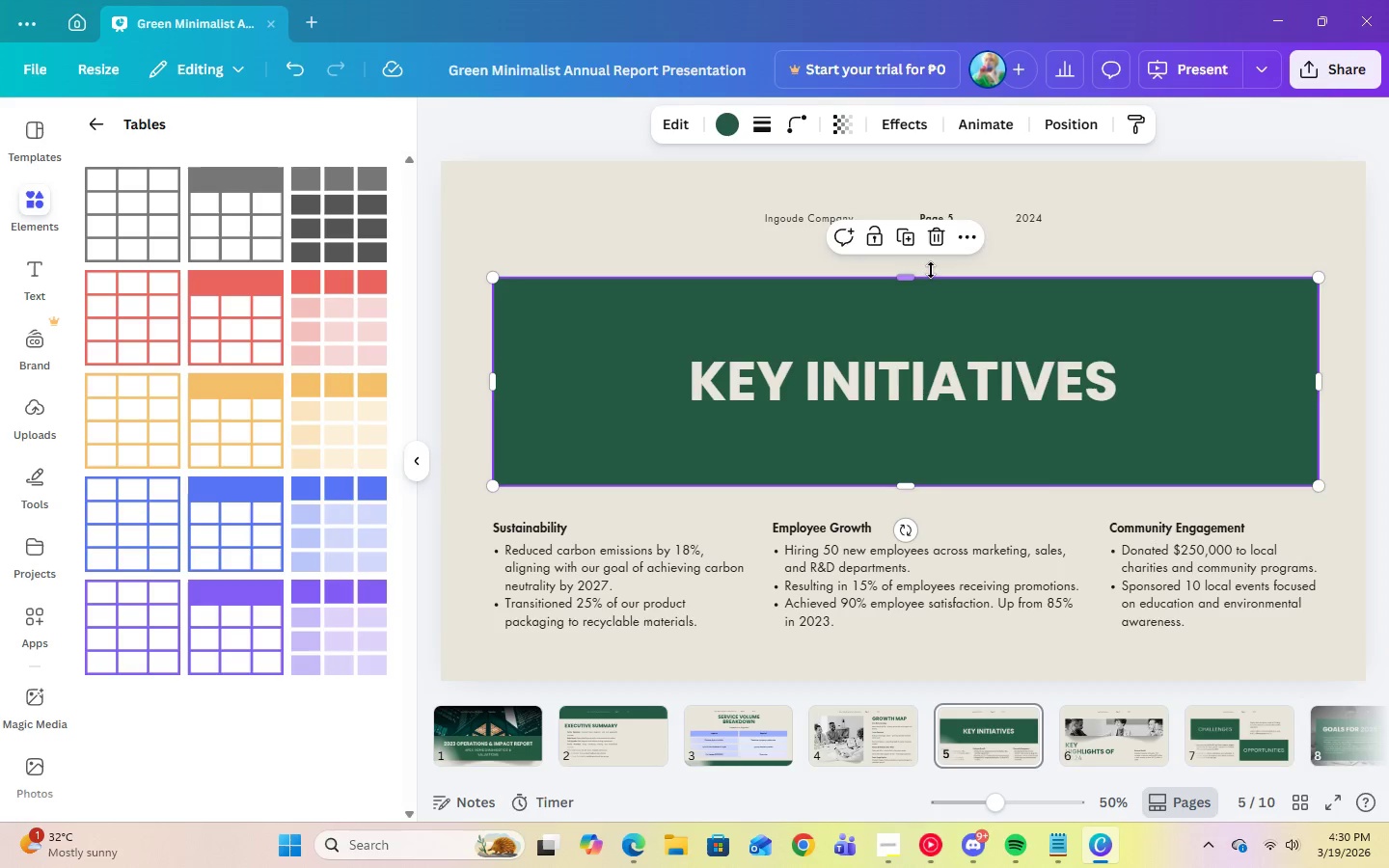 
left_click_drag(start_coordinate=[940, 296], to_coordinate=[940, 283])
 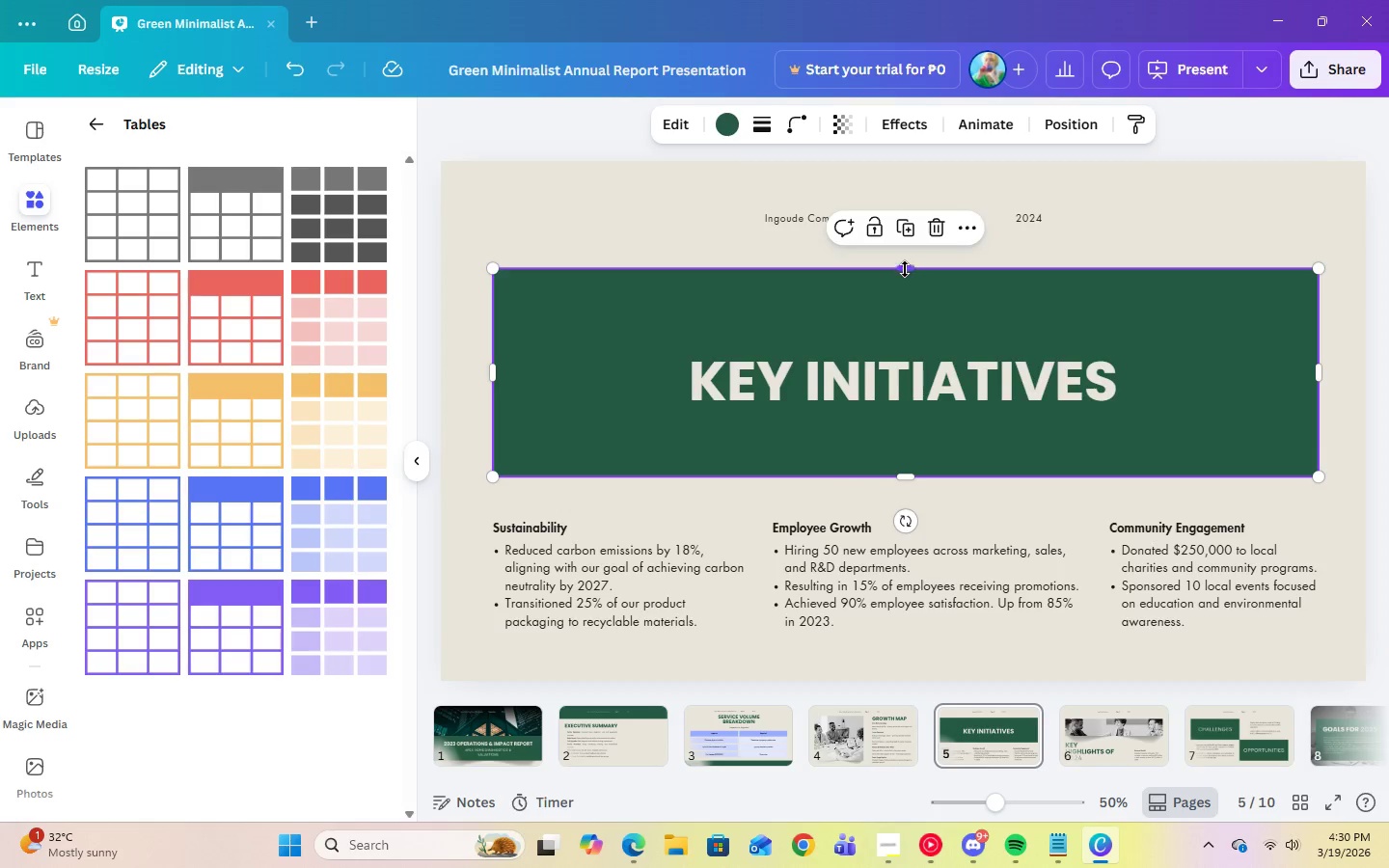 
left_click_drag(start_coordinate=[904, 269], to_coordinate=[907, 256])
 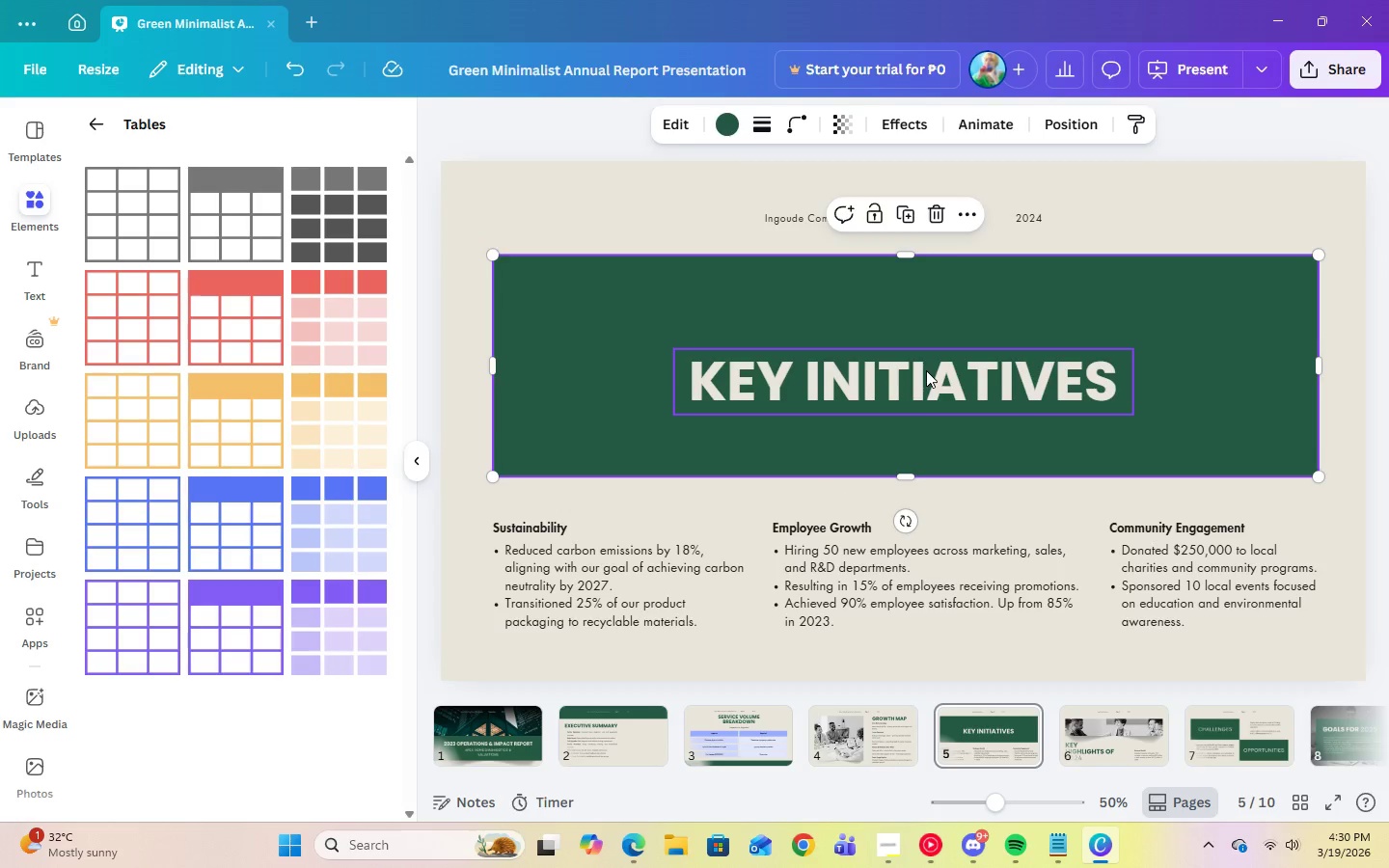 
left_click_drag(start_coordinate=[926, 370], to_coordinate=[928, 318])
 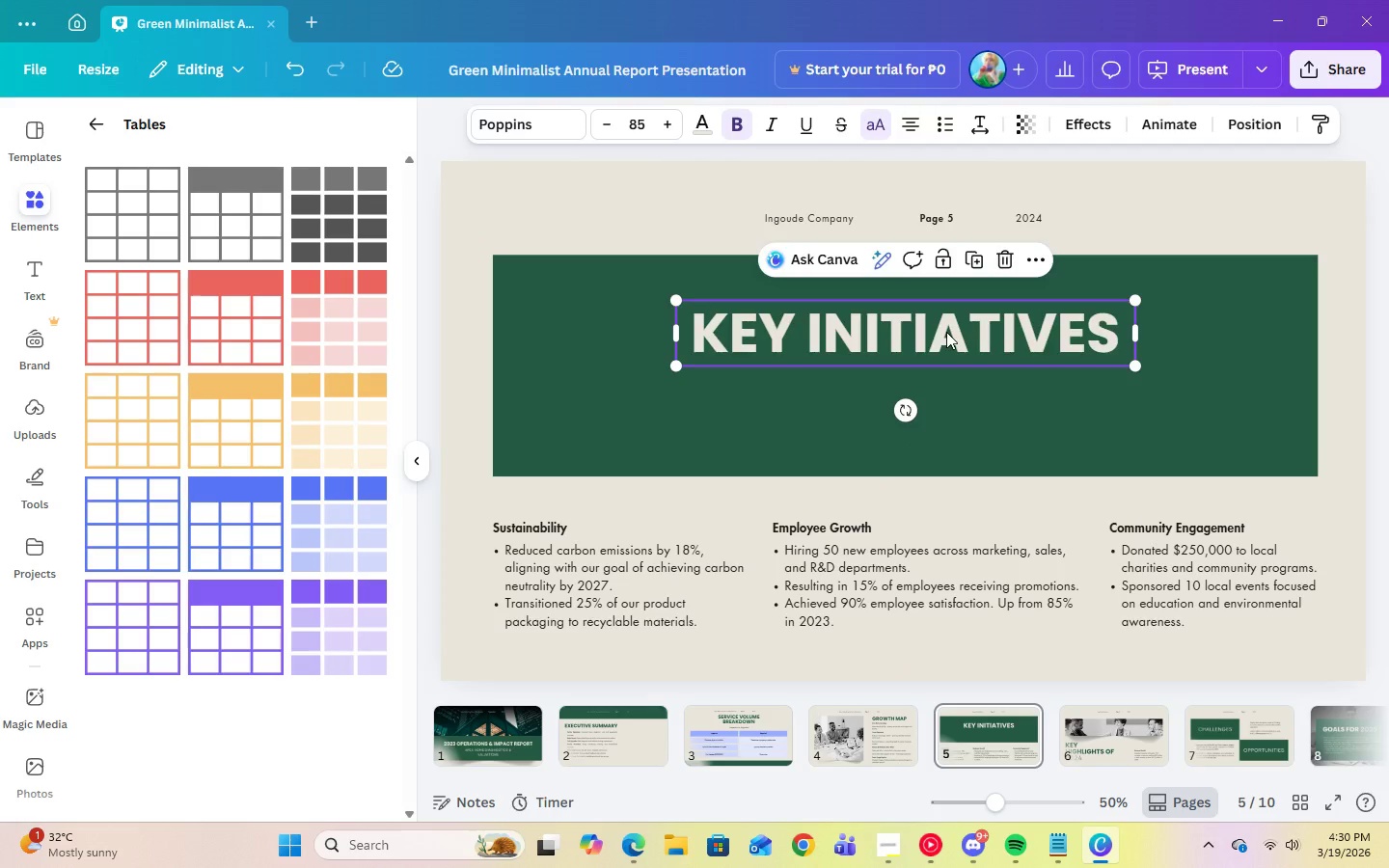 
left_click([946, 332])
 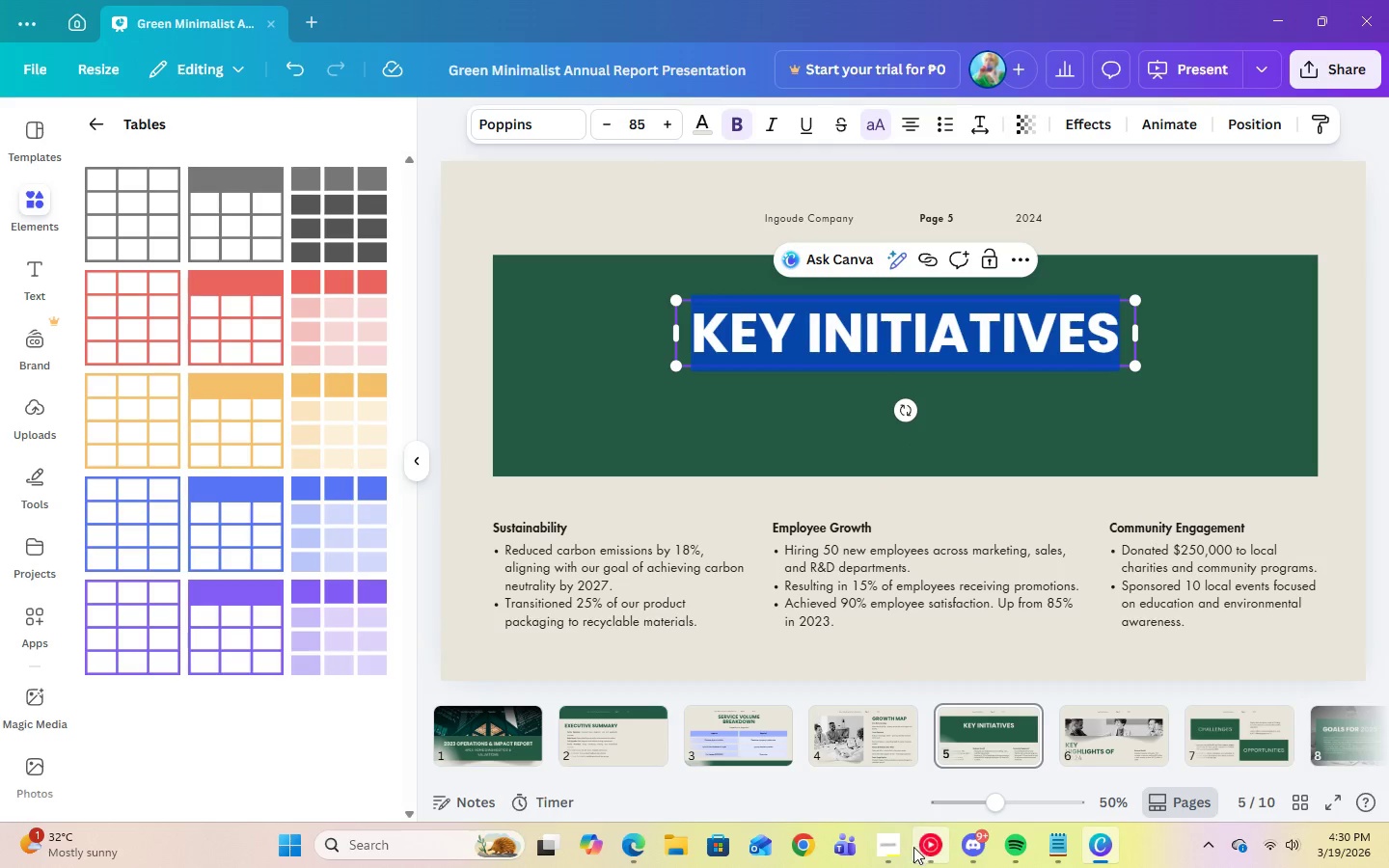 
left_click([885, 850])